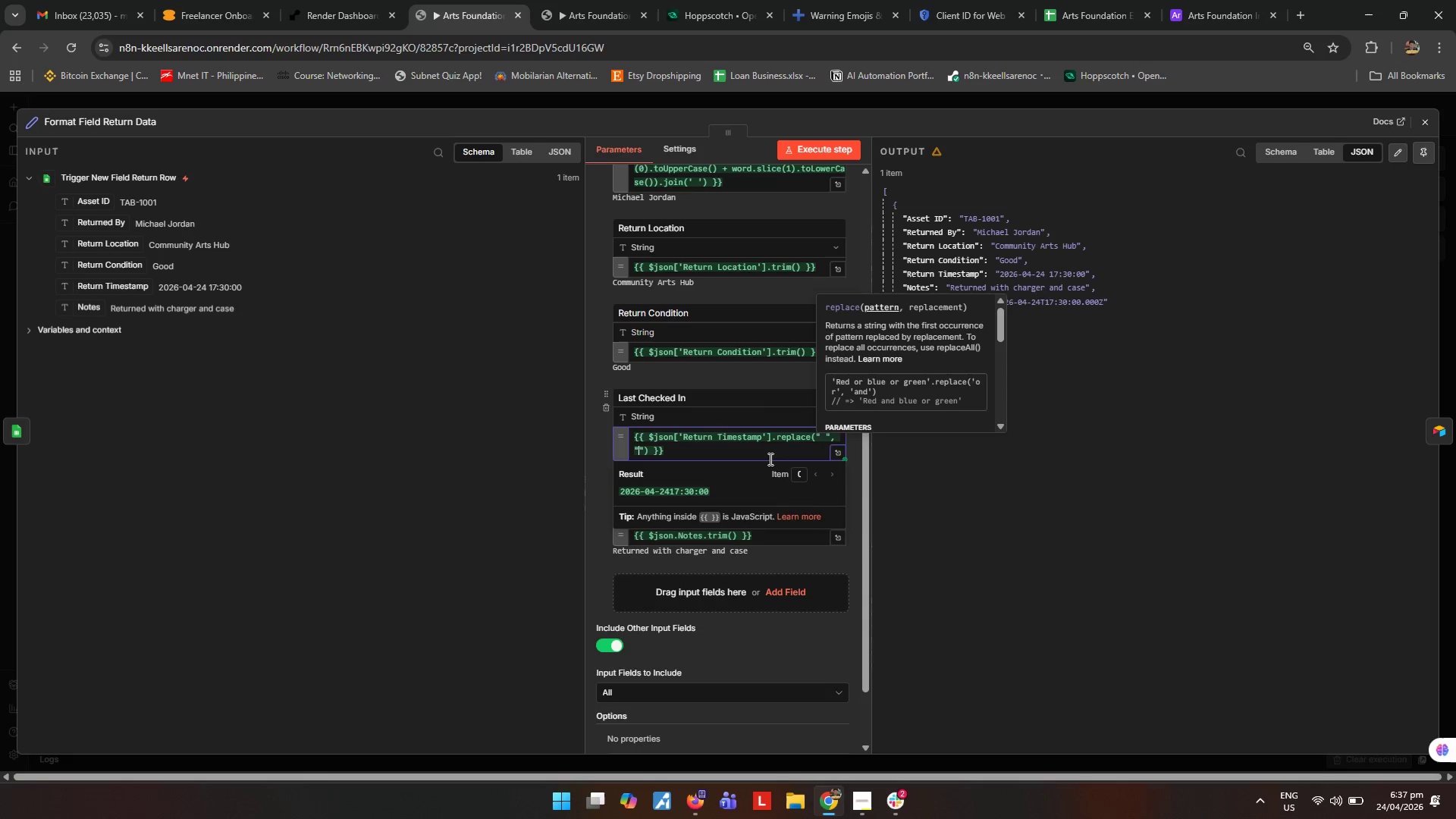 
key(Shift+ShiftLeft)
 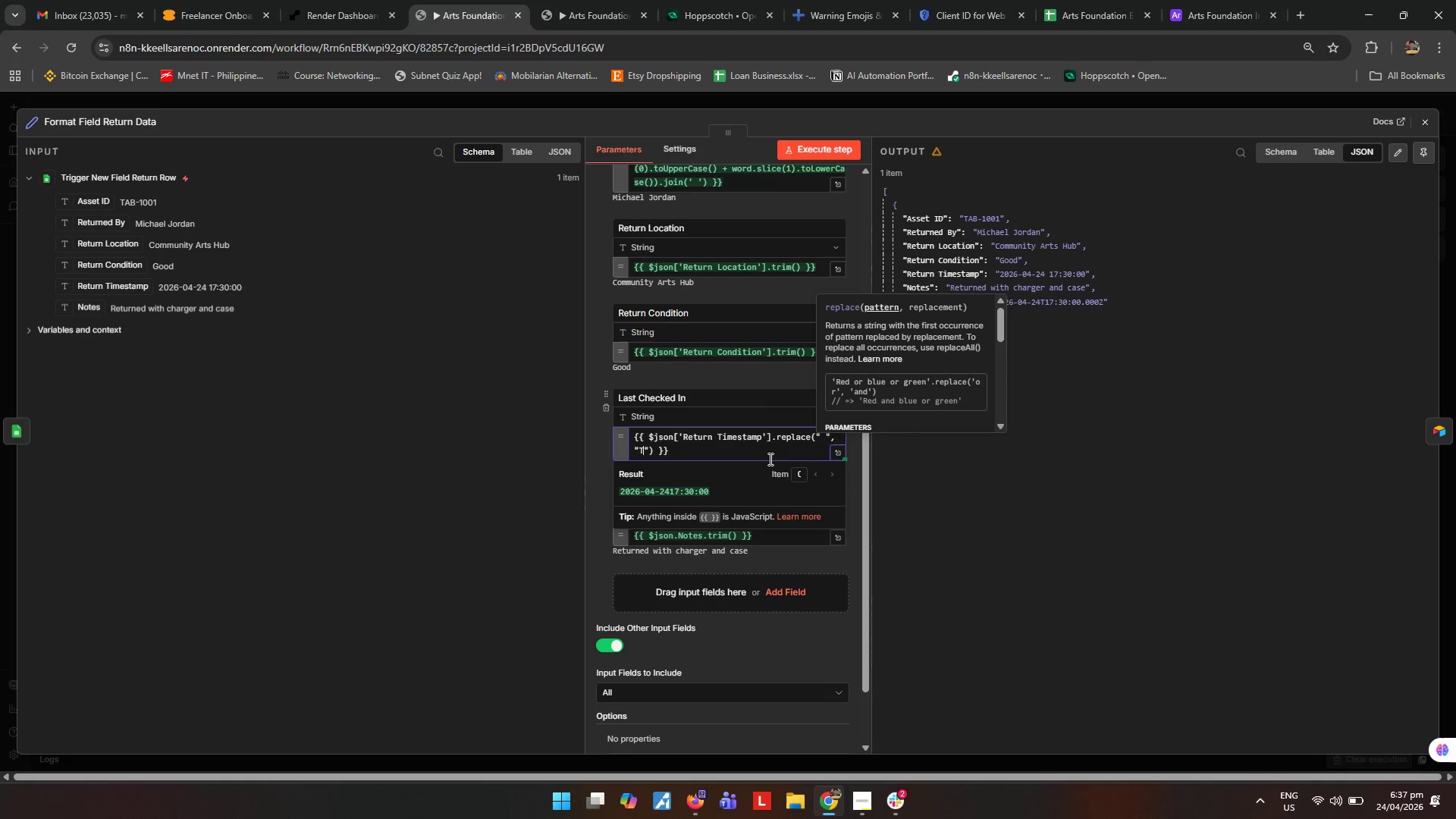 
key(Shift+T)
 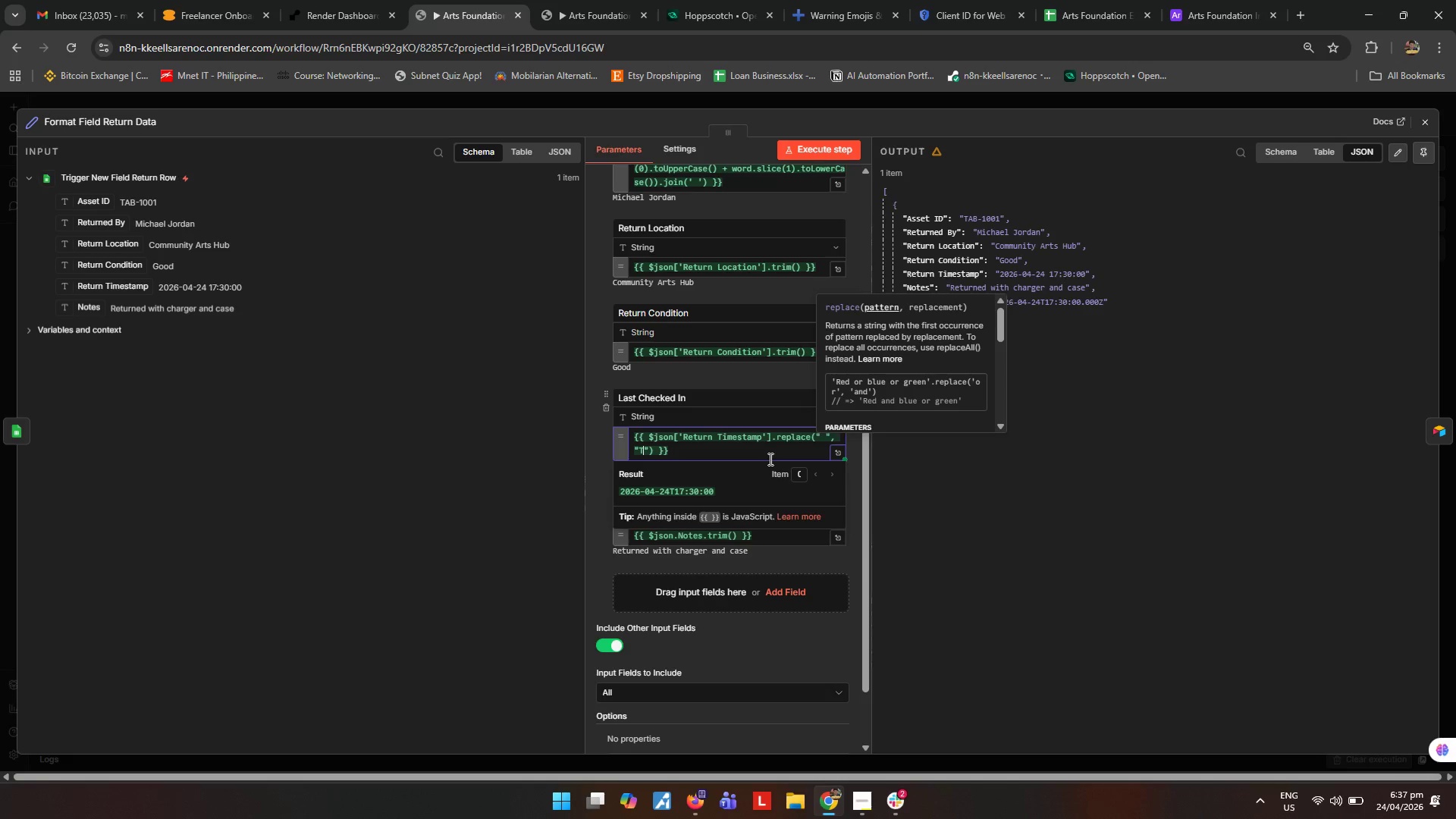 
key(ArrowRight)
 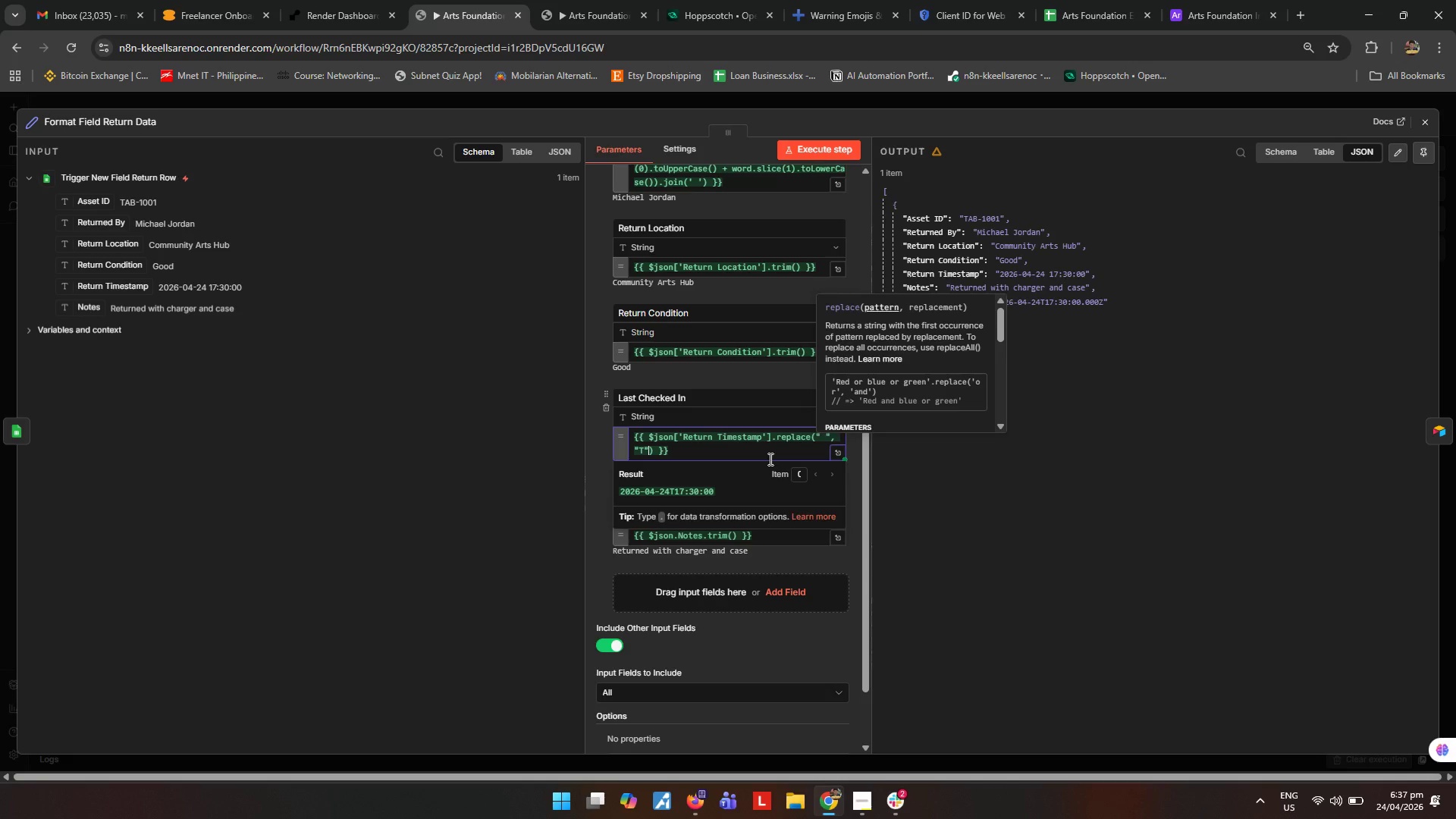 
key(ArrowRight)
 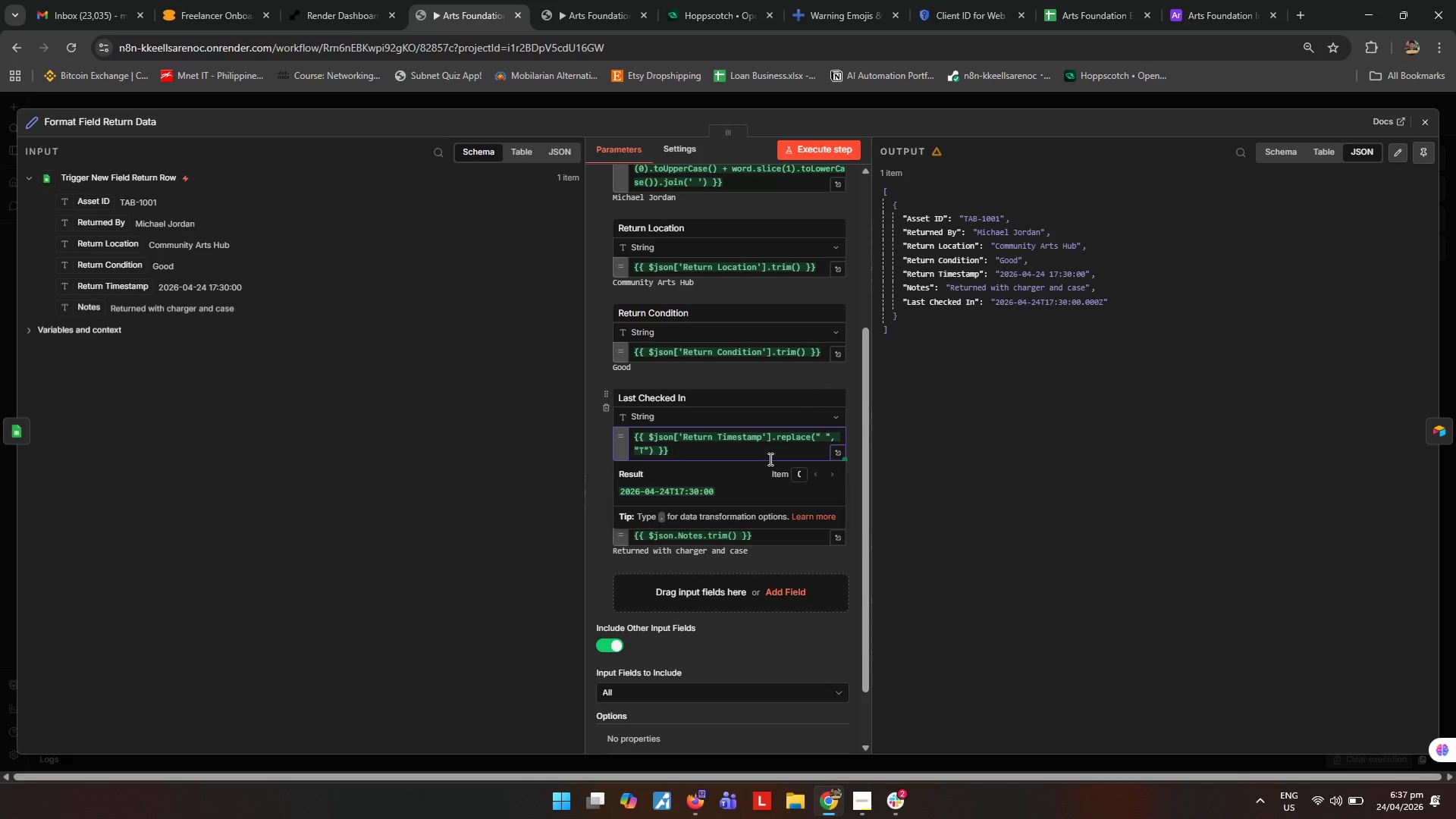 
type( + "+)*:00)
 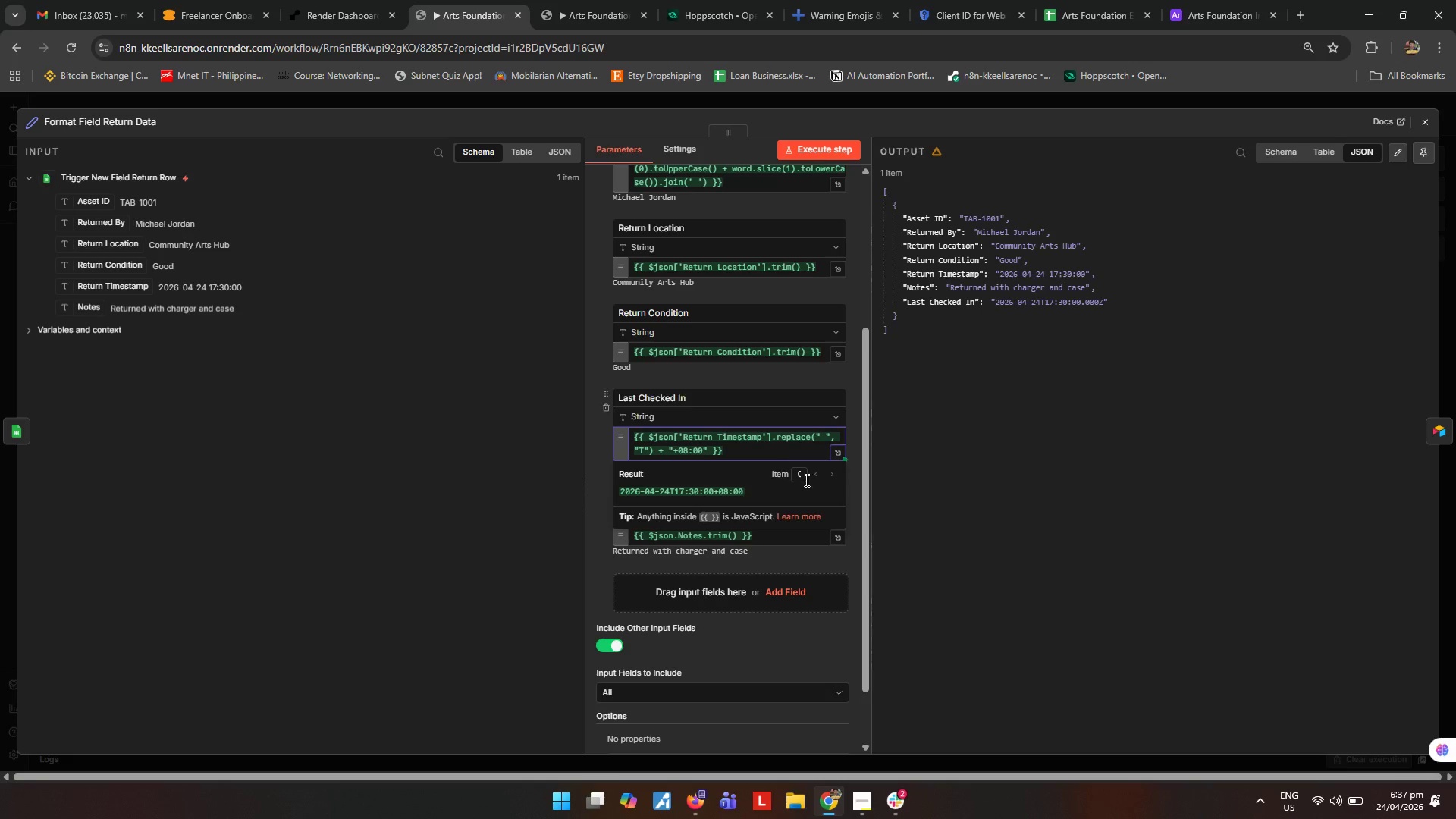 
left_click([940, 512])
 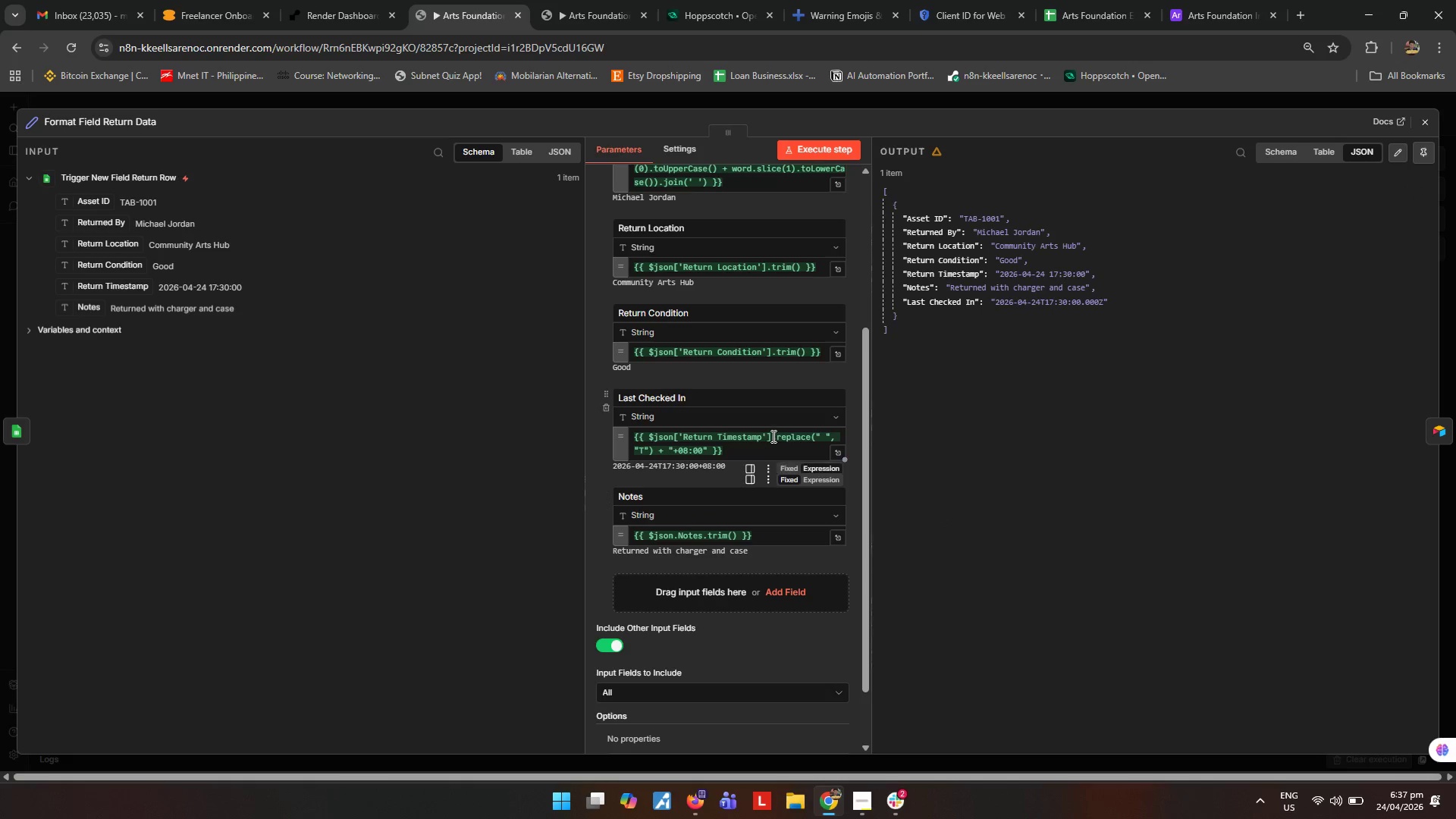 
wait(11.77)
 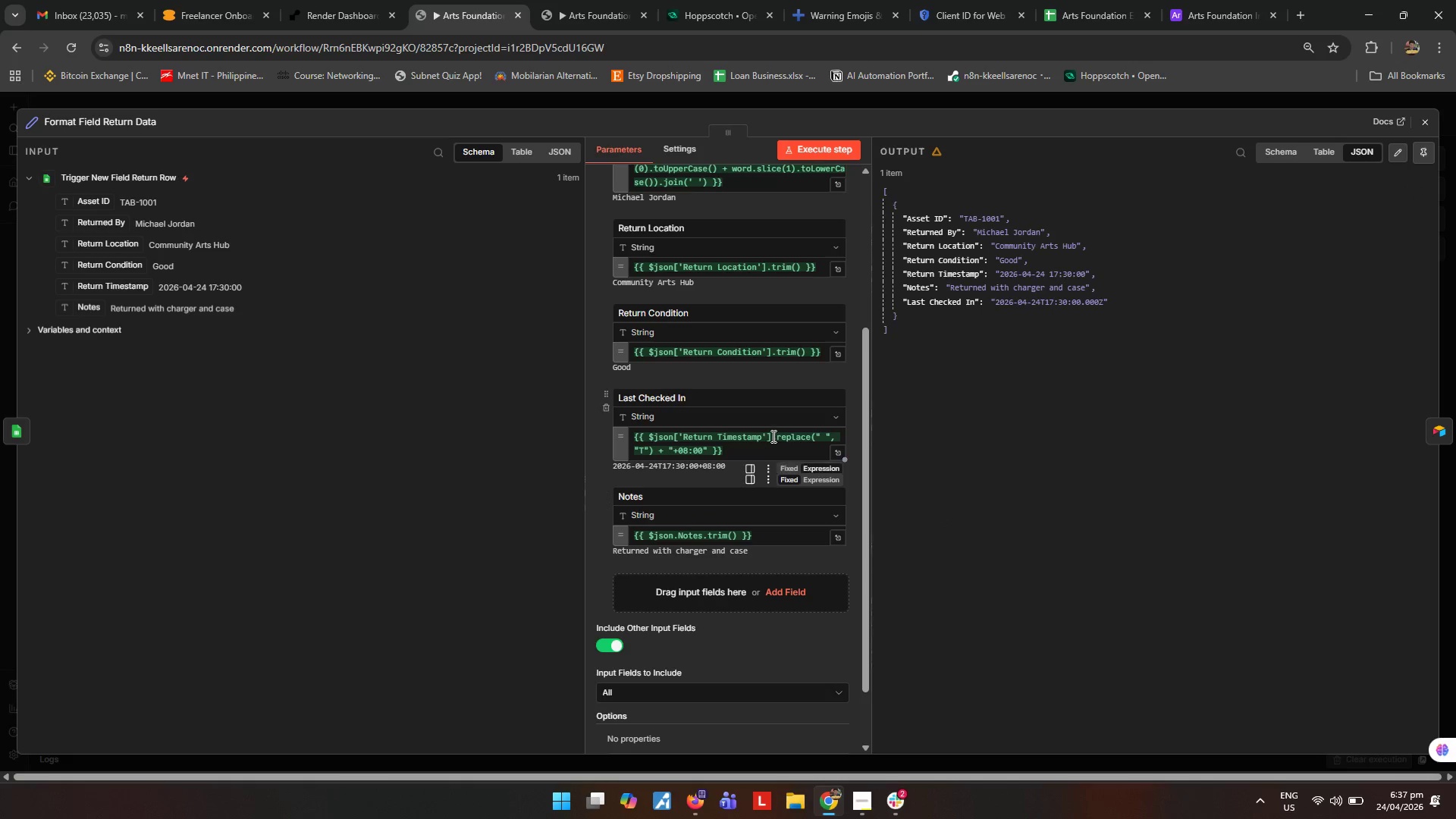 
left_click([1233, 2])
 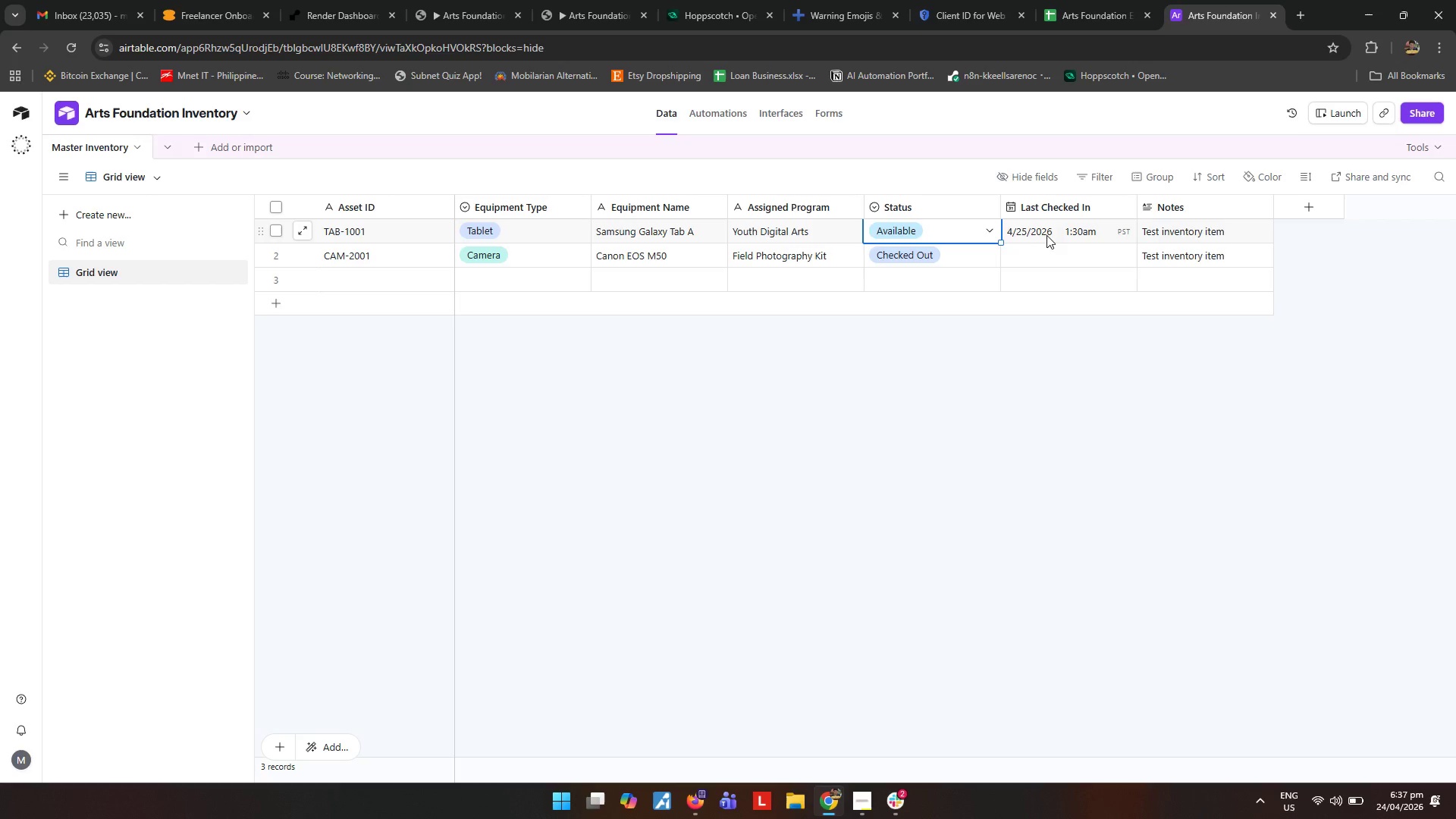 
left_click([1047, 234])
 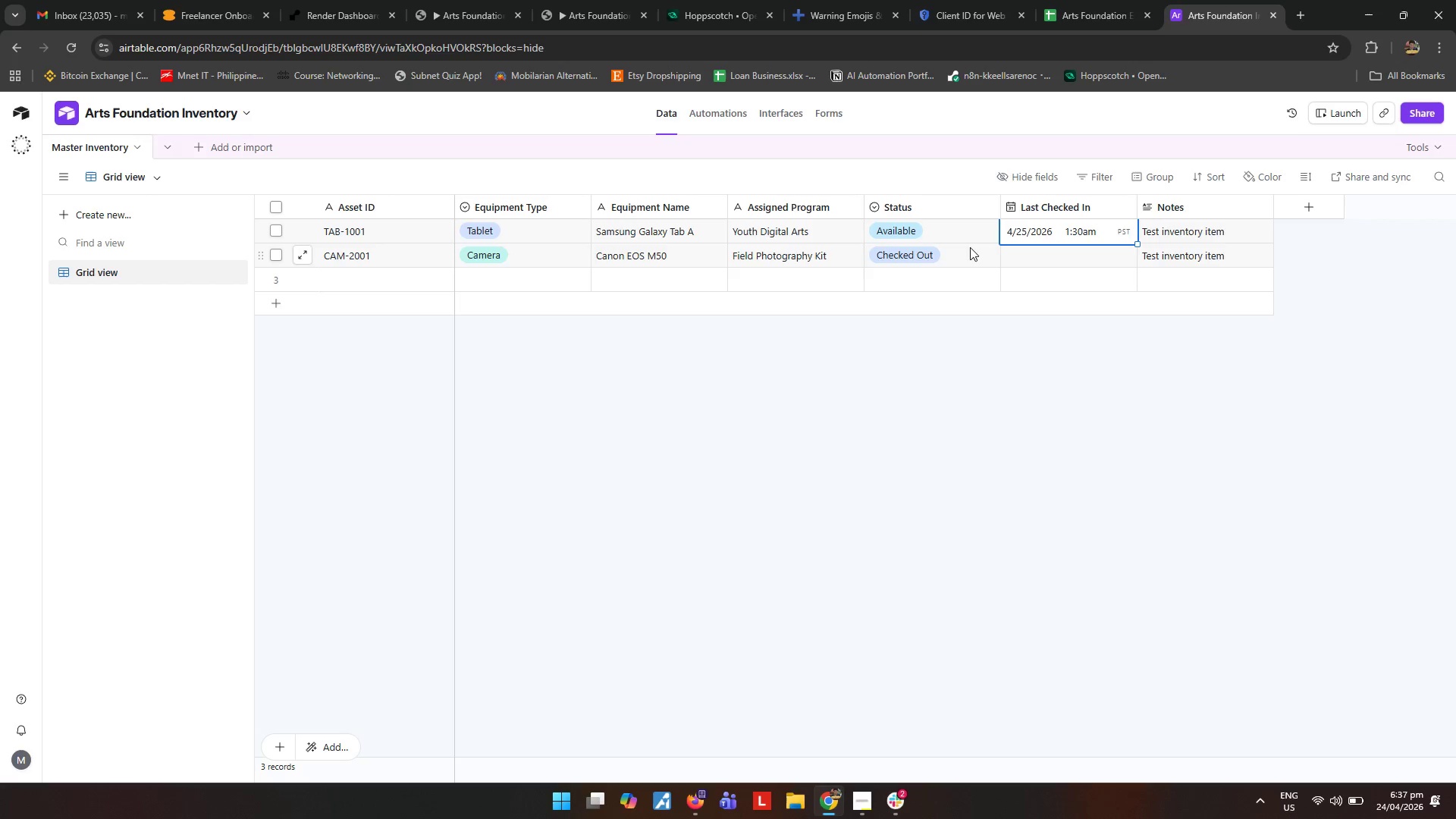 
key(Backspace)
 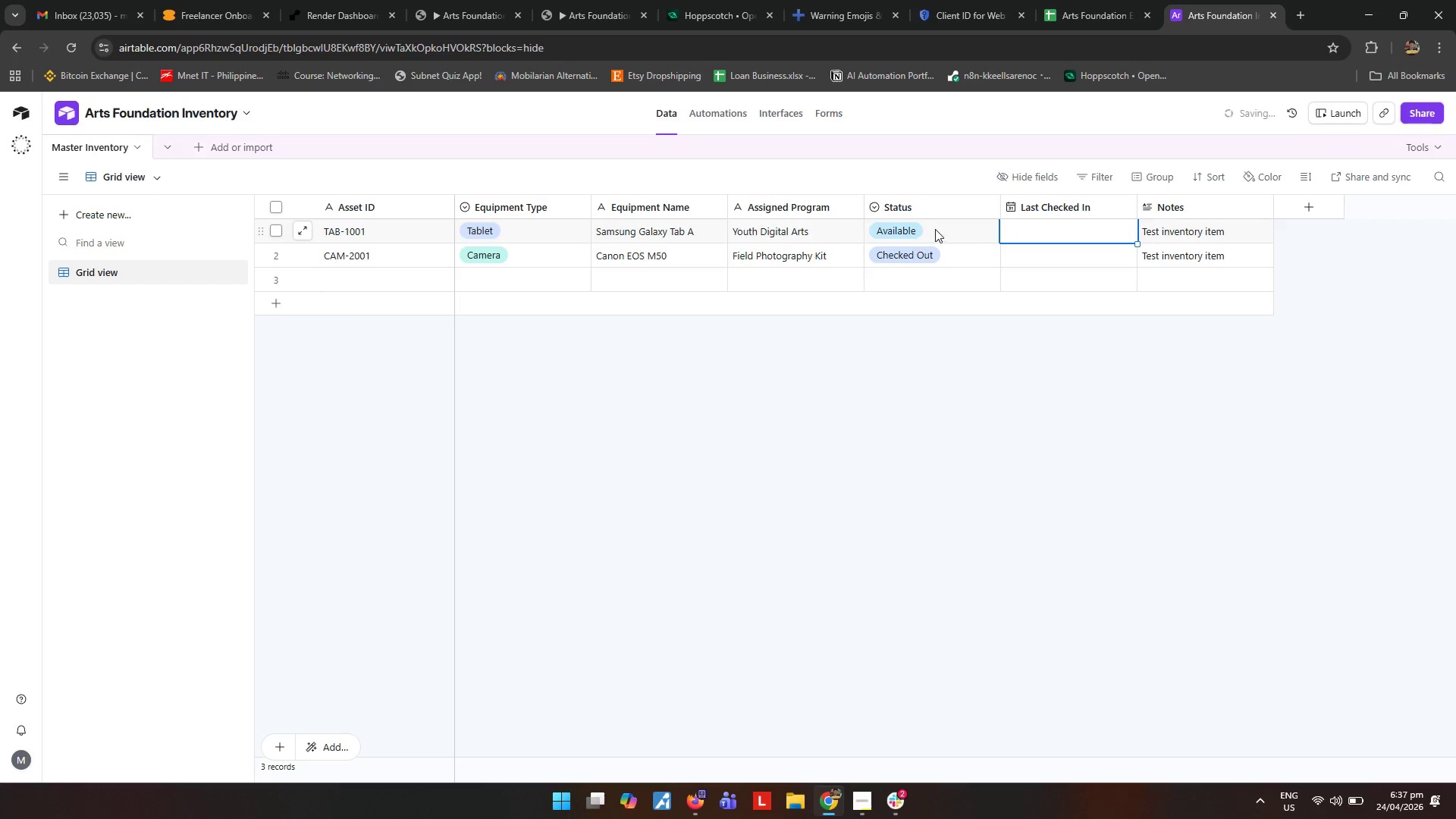 
left_click([935, 229])
 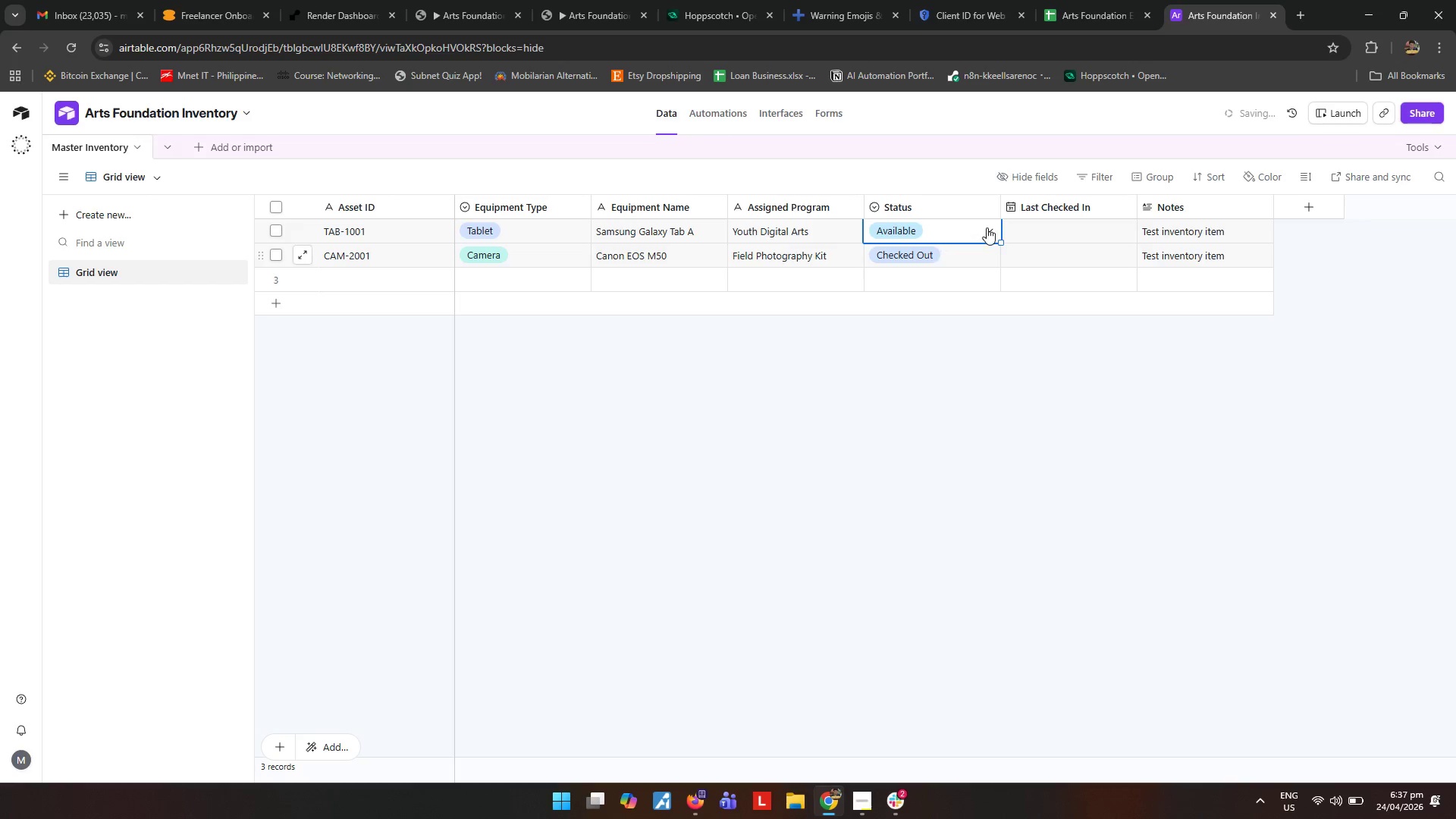 
left_click([993, 222])
 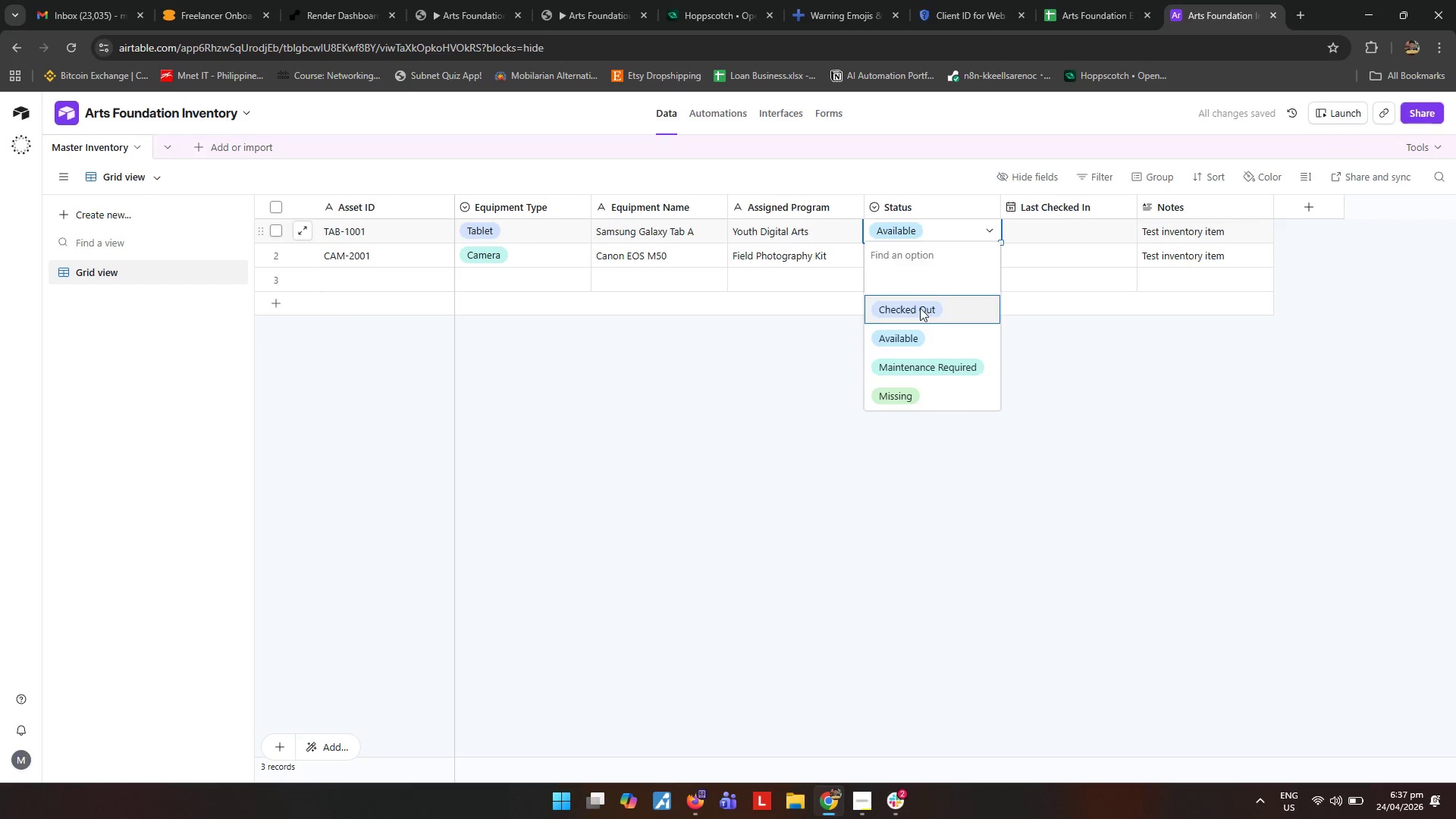 
double_click([843, 442])